 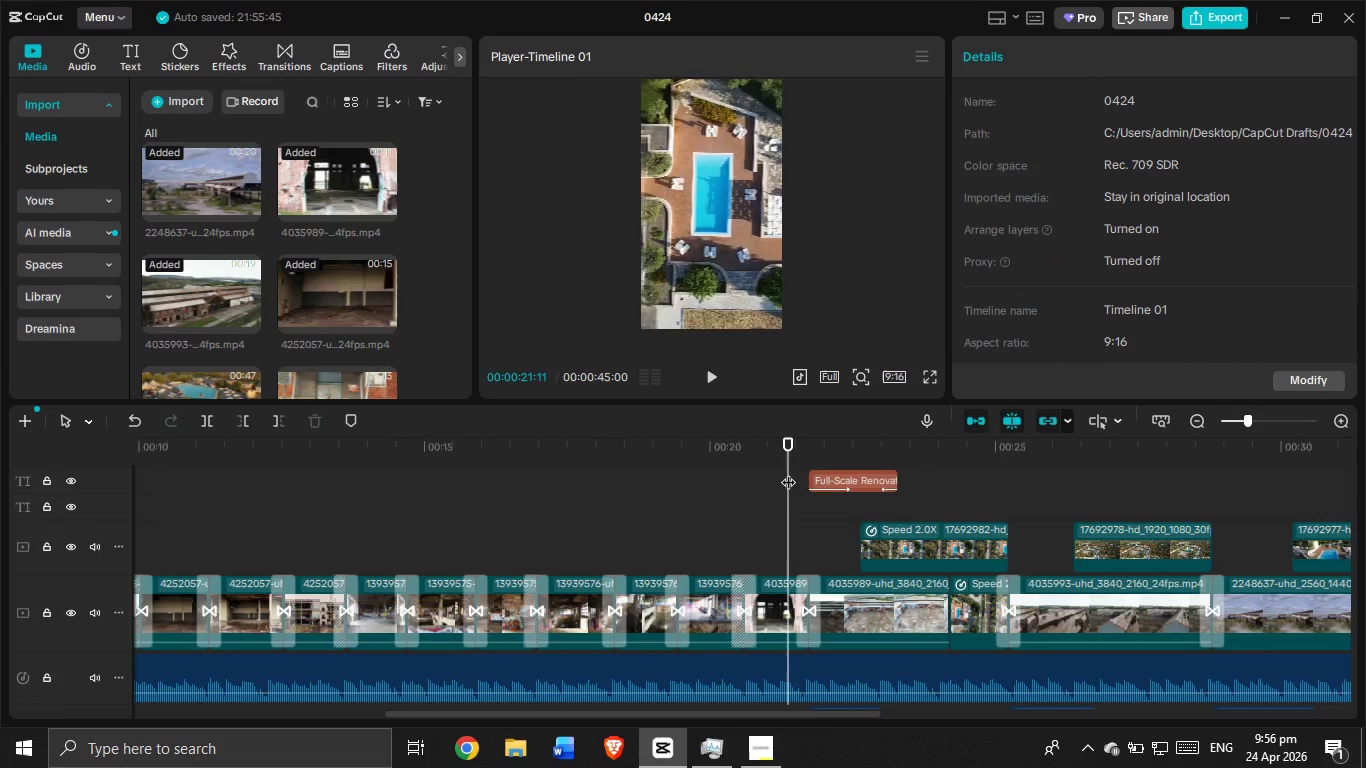 
left_click([714, 380])
 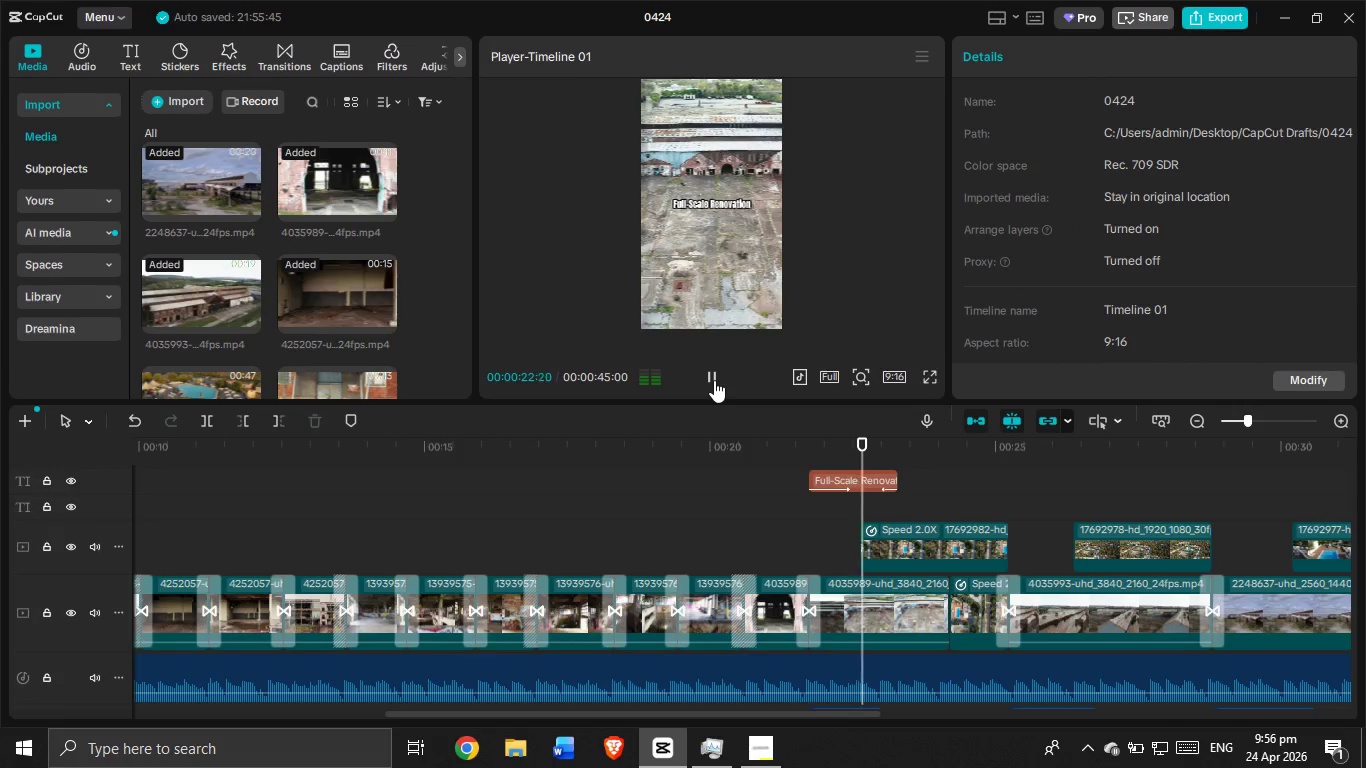 
left_click([714, 380])
 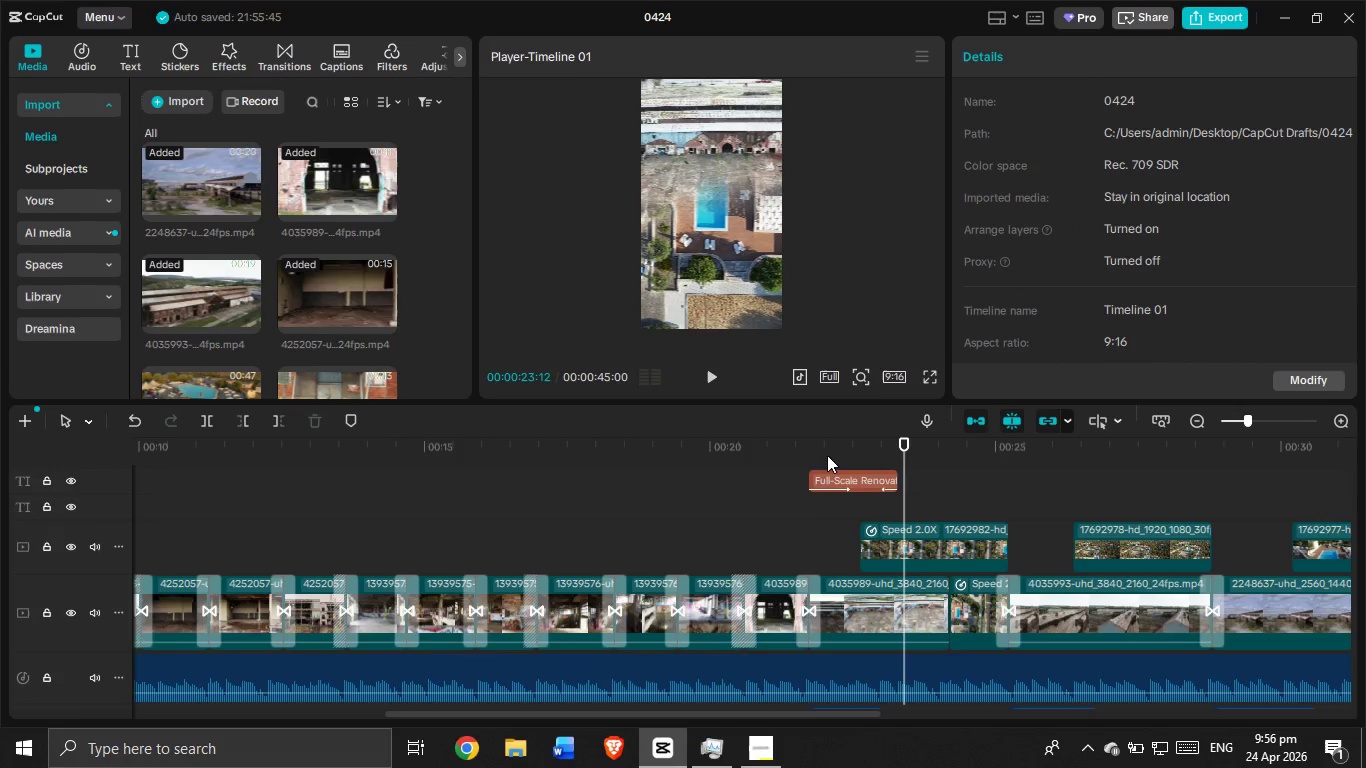 
left_click([852, 477])
 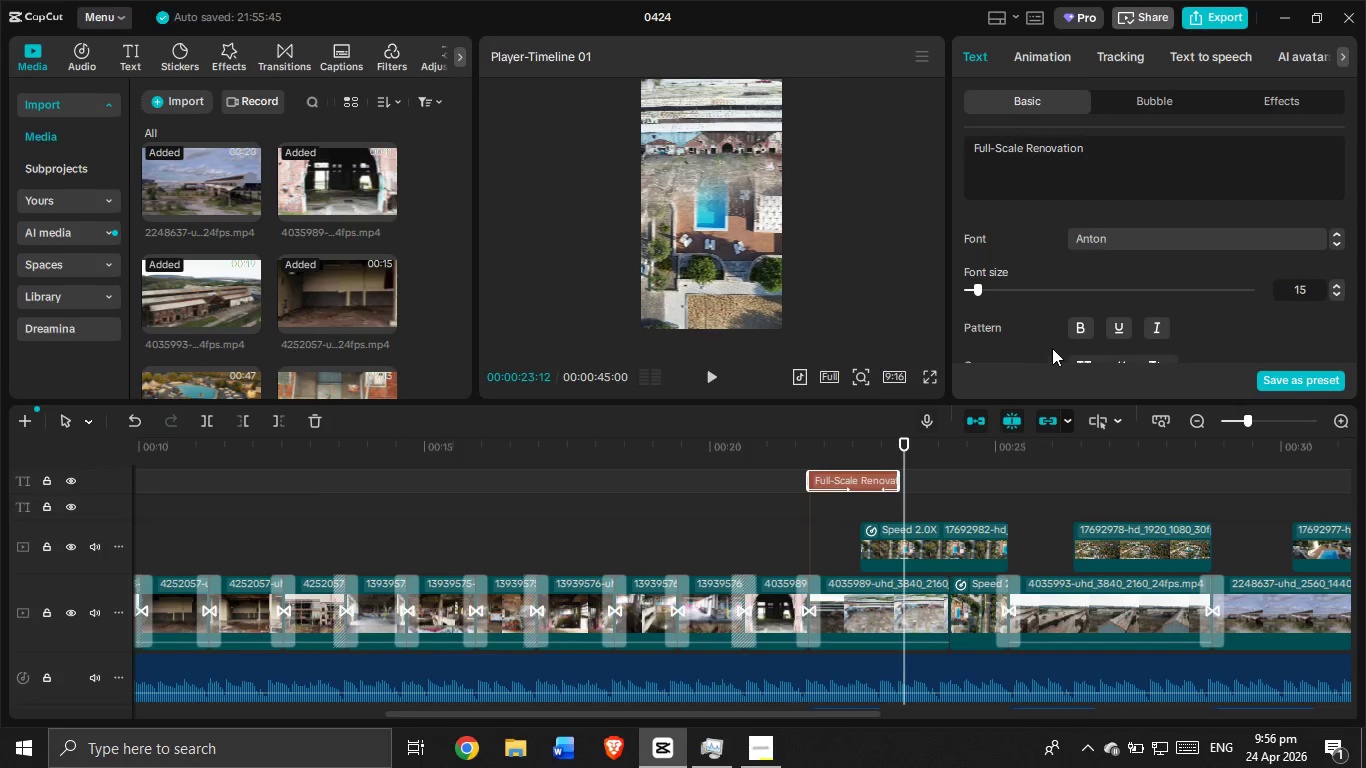 
scroll: coordinate [1060, 343], scroll_direction: down, amount: 2.0
 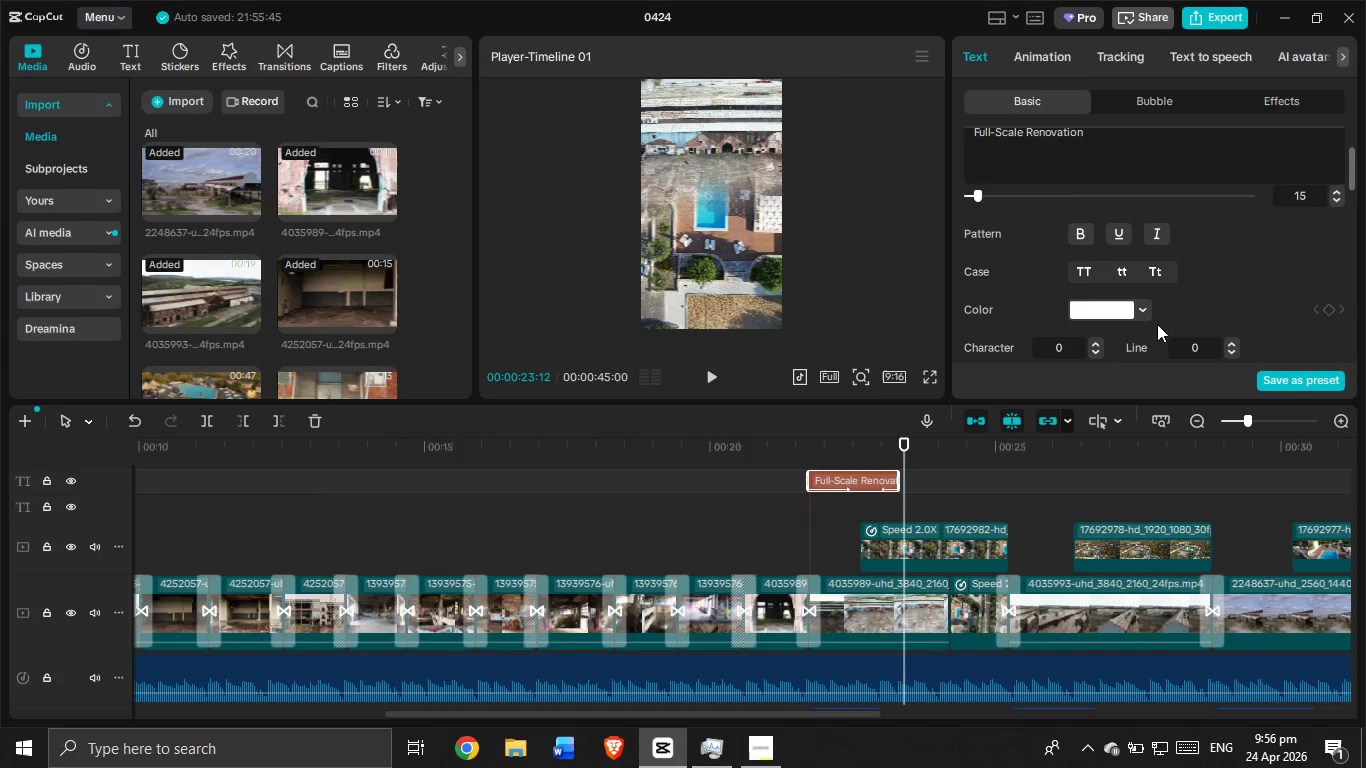 
left_click([1143, 311])
 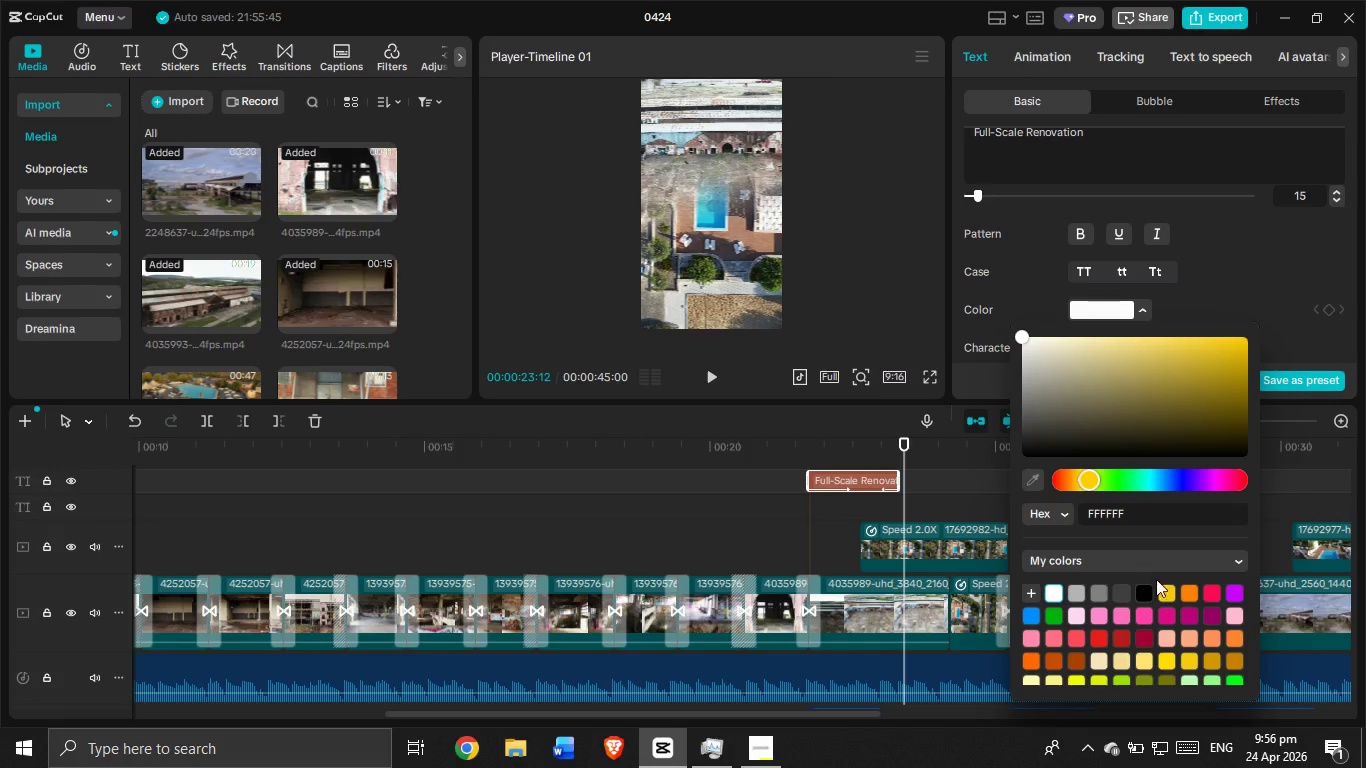 
left_click([1162, 595])
 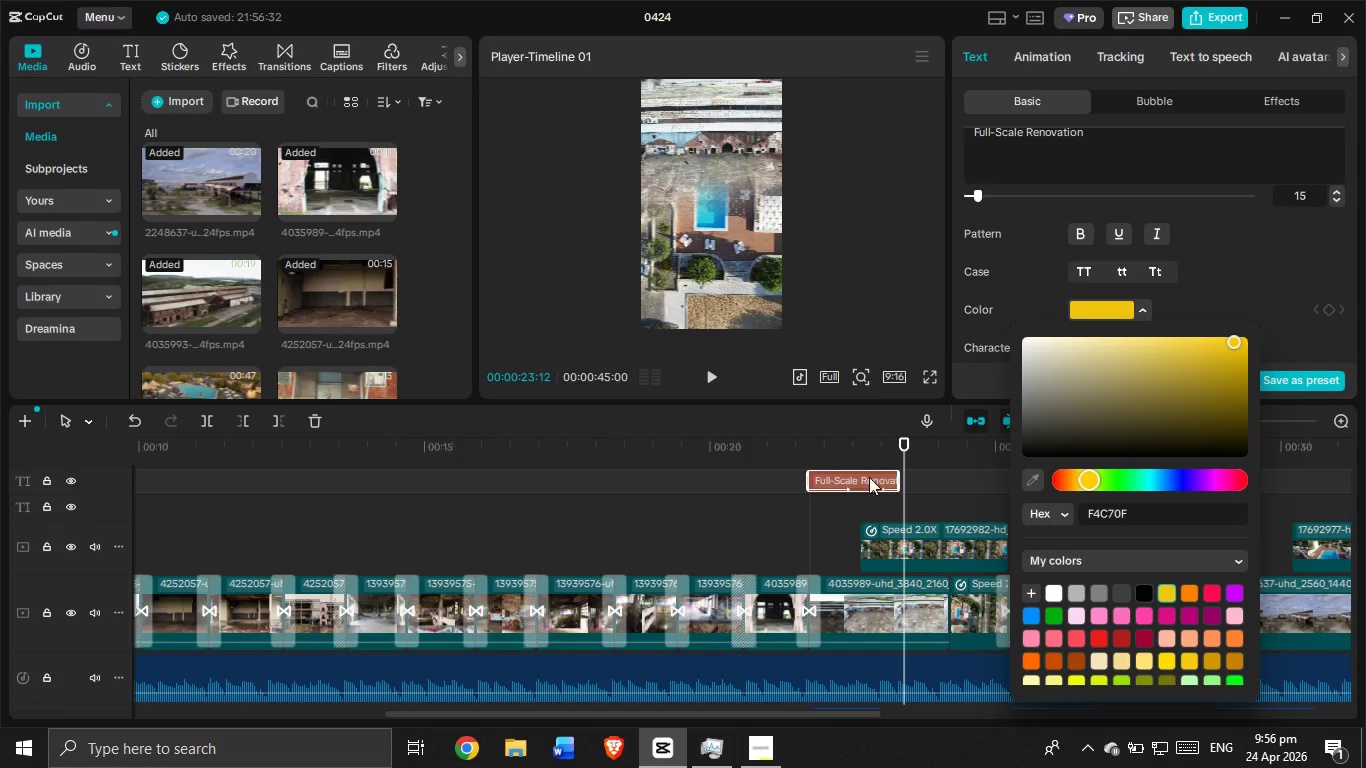 
left_click([821, 449])
 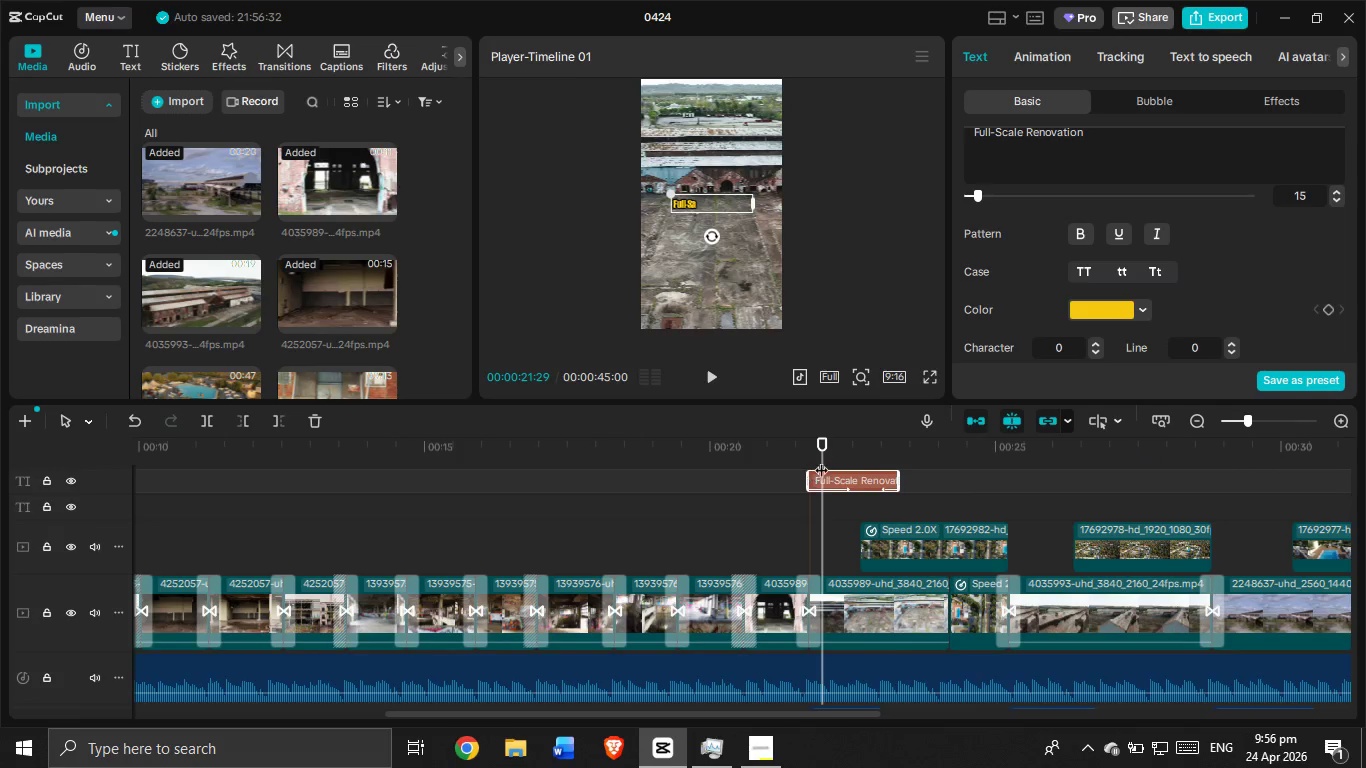 
left_click_drag(start_coordinate=[823, 458], to_coordinate=[807, 453])
 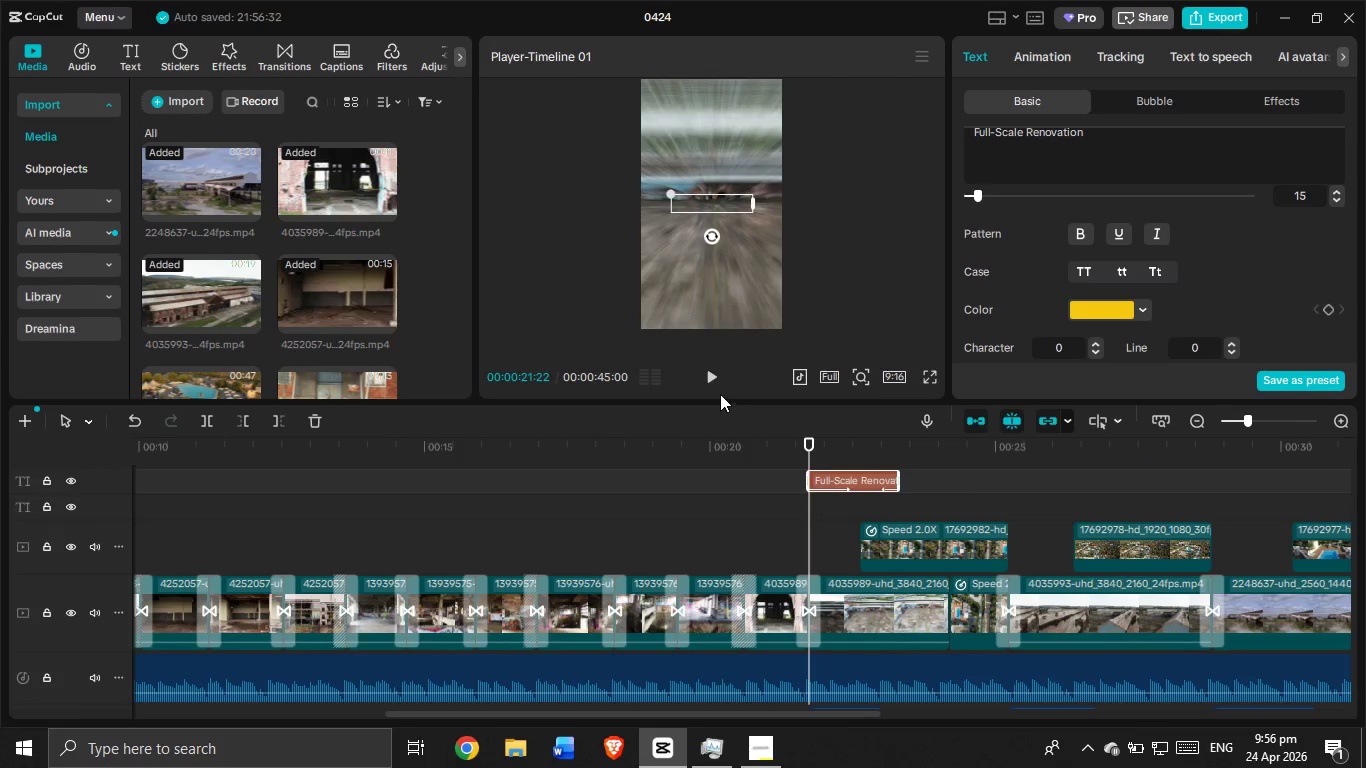 
left_click([707, 378])
 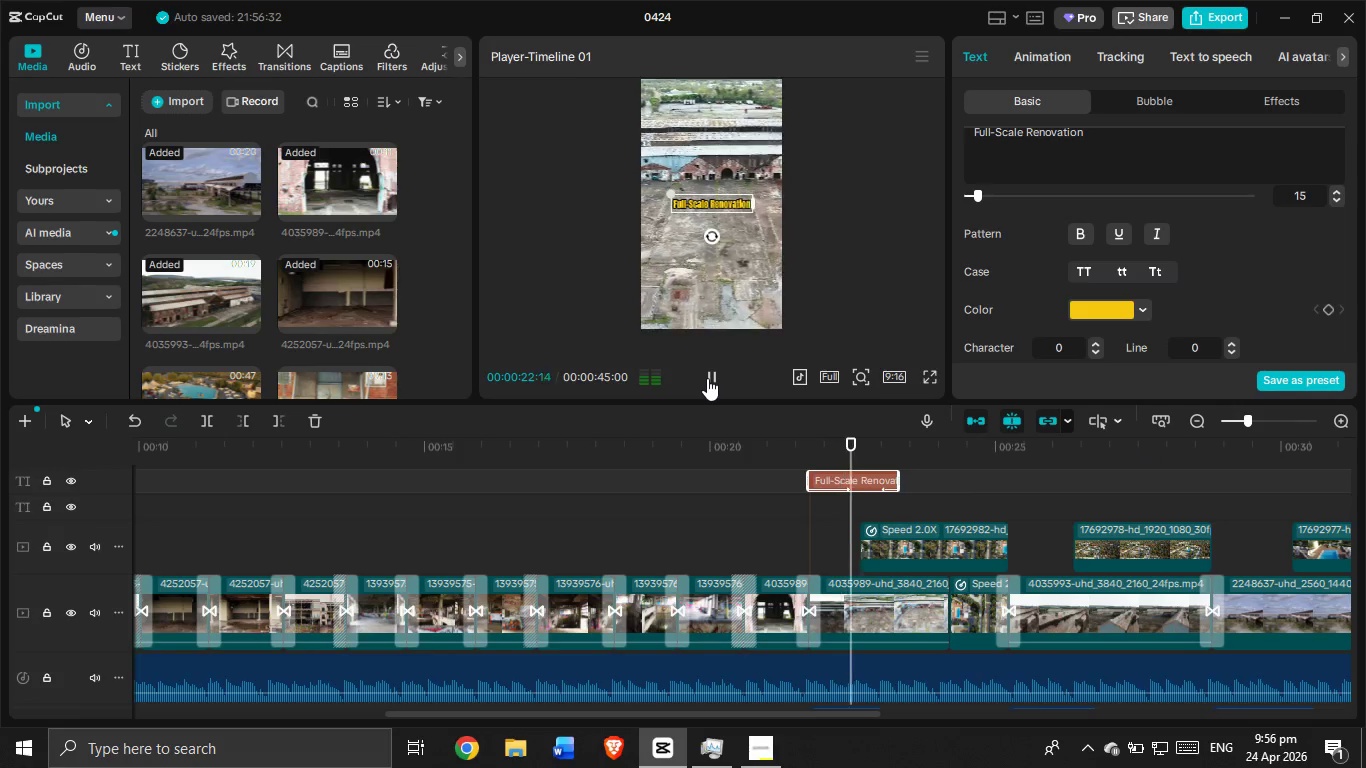 
left_click([707, 378])
 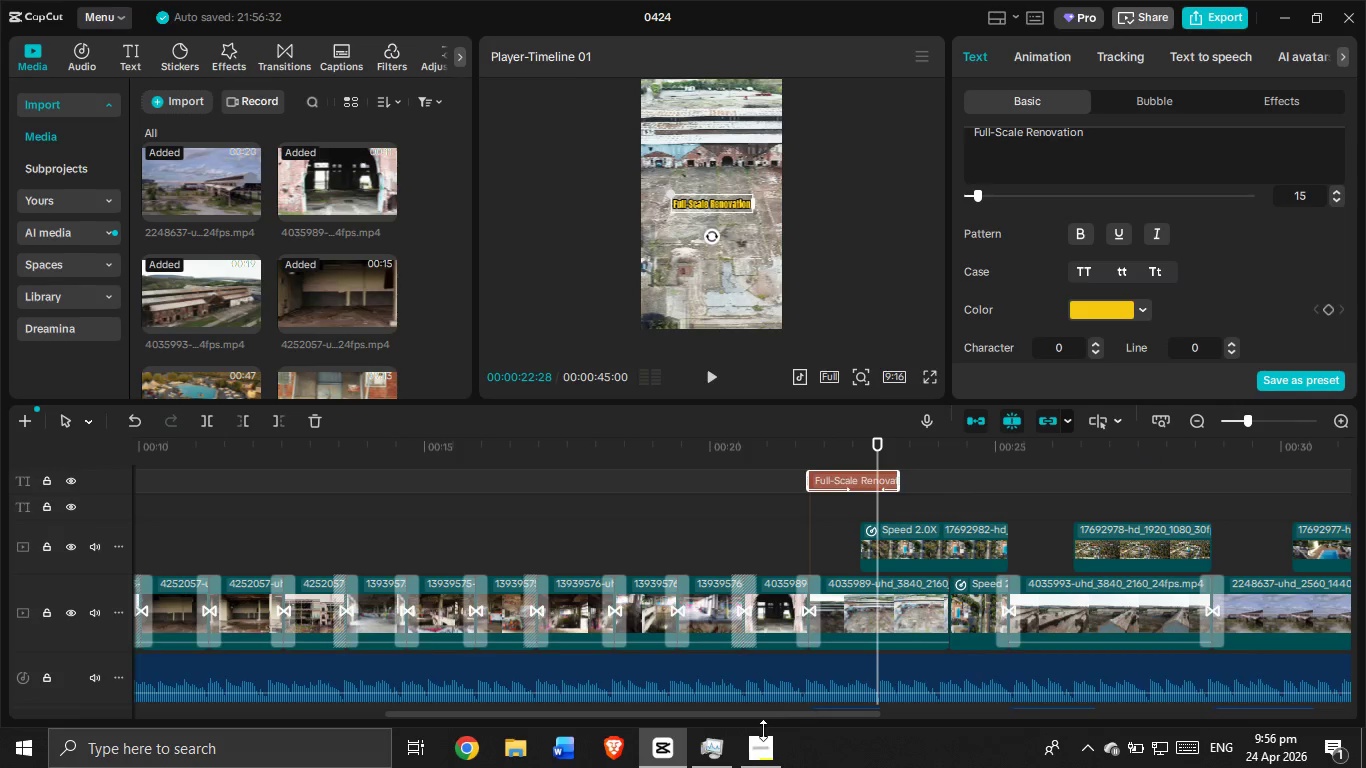 
left_click([764, 746])